 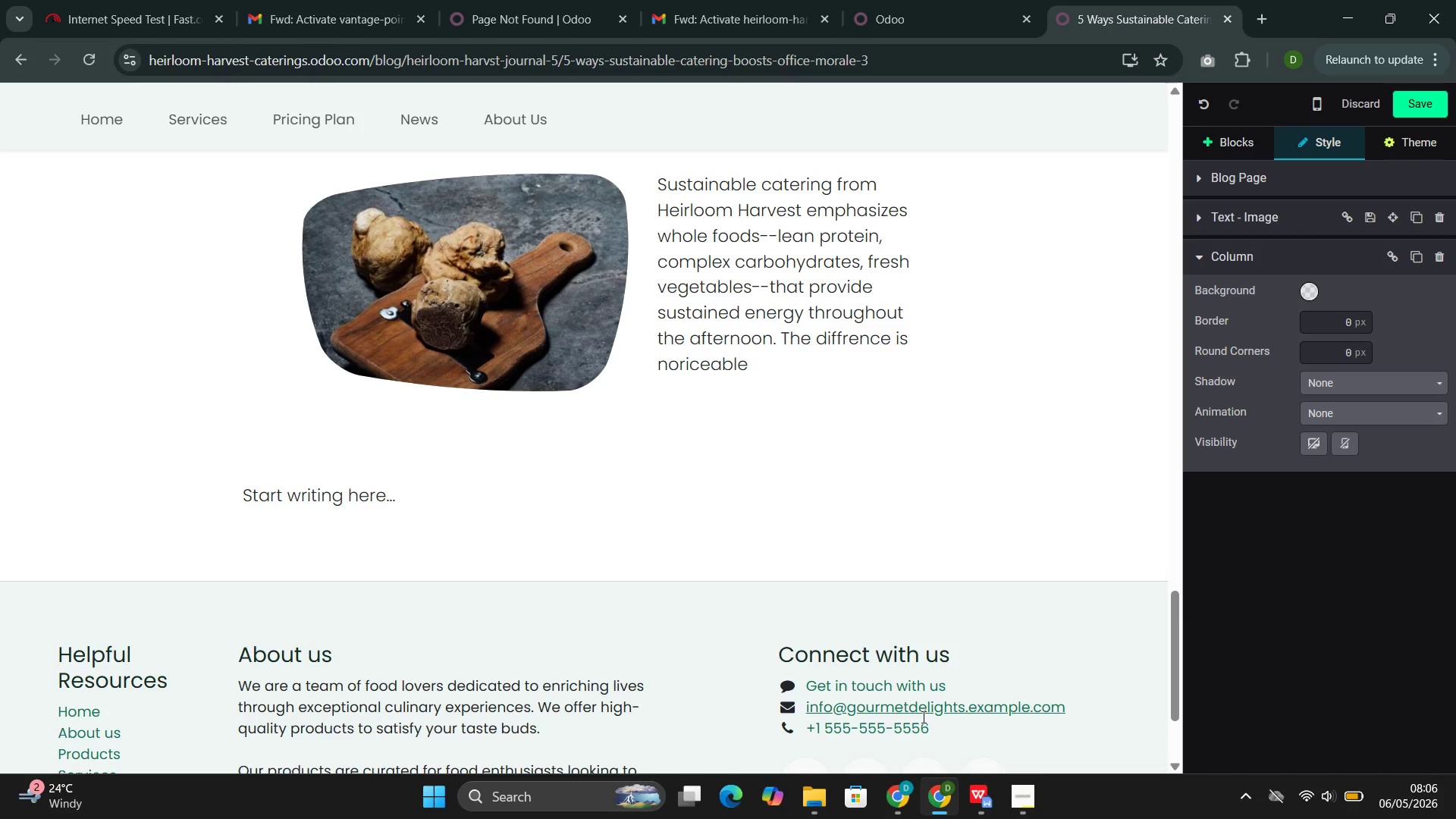 
hold_key(key=ArrowLeft, duration=0.73)
 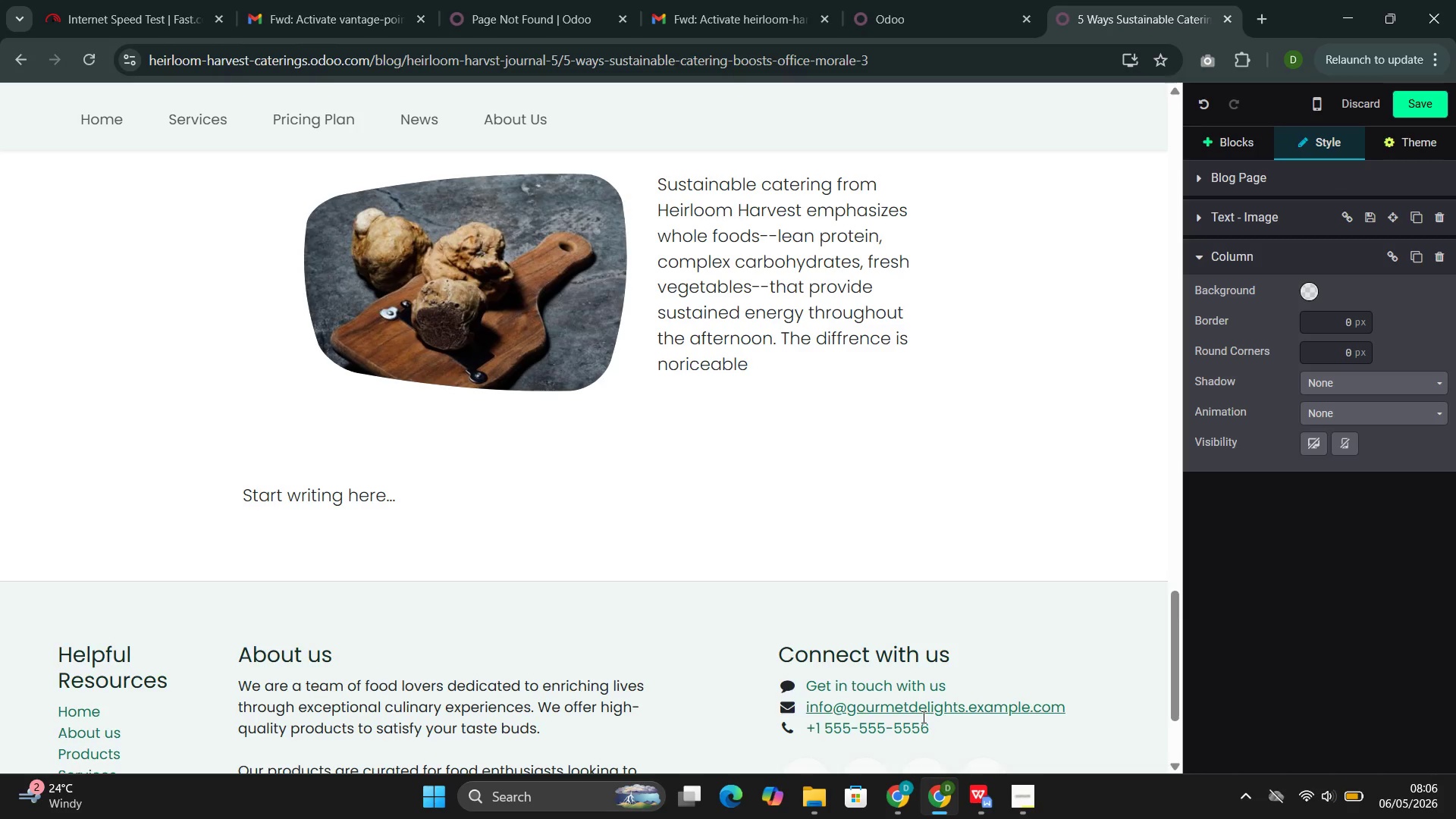 
key(Backspace)
 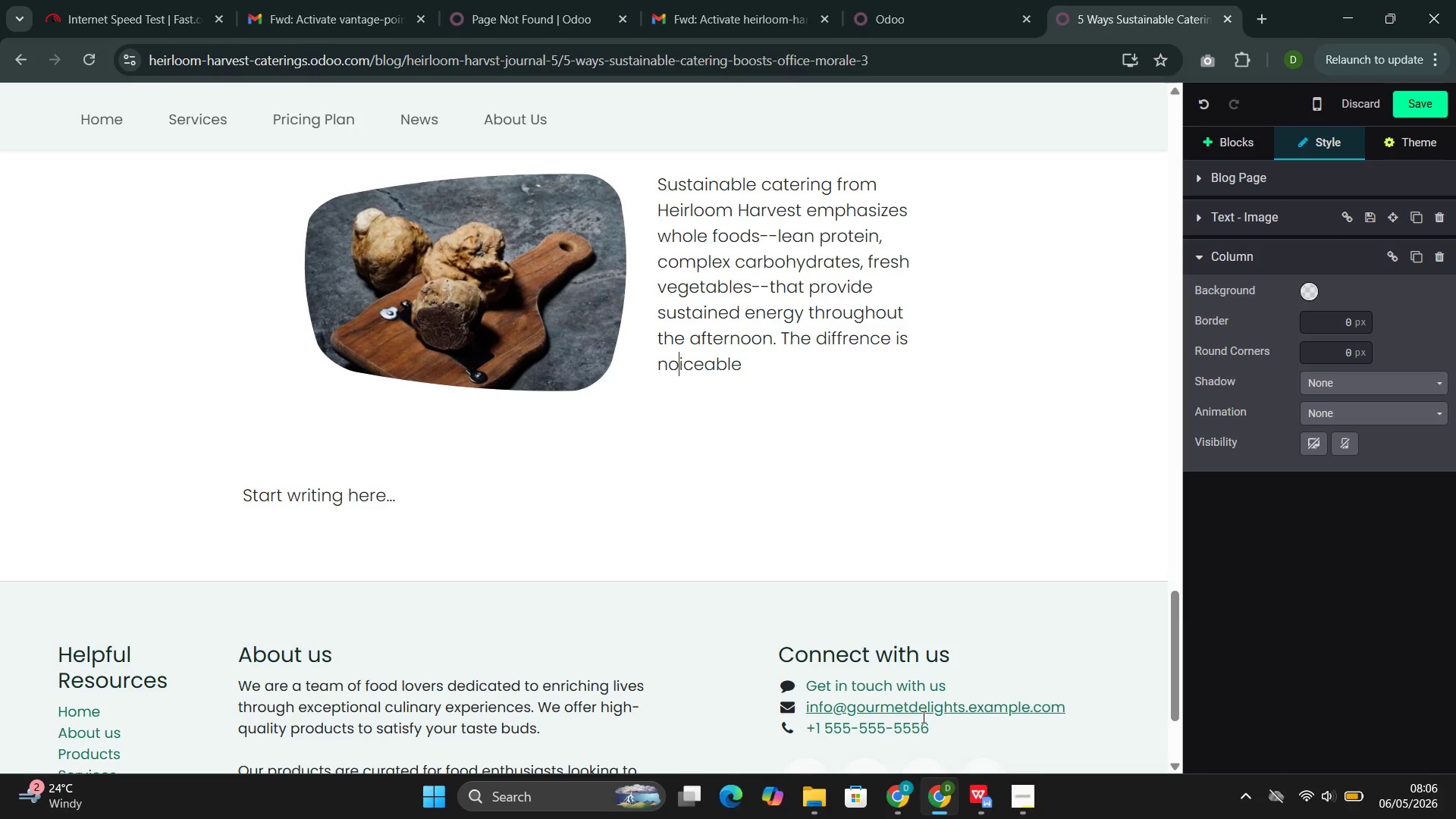 
key(T)
 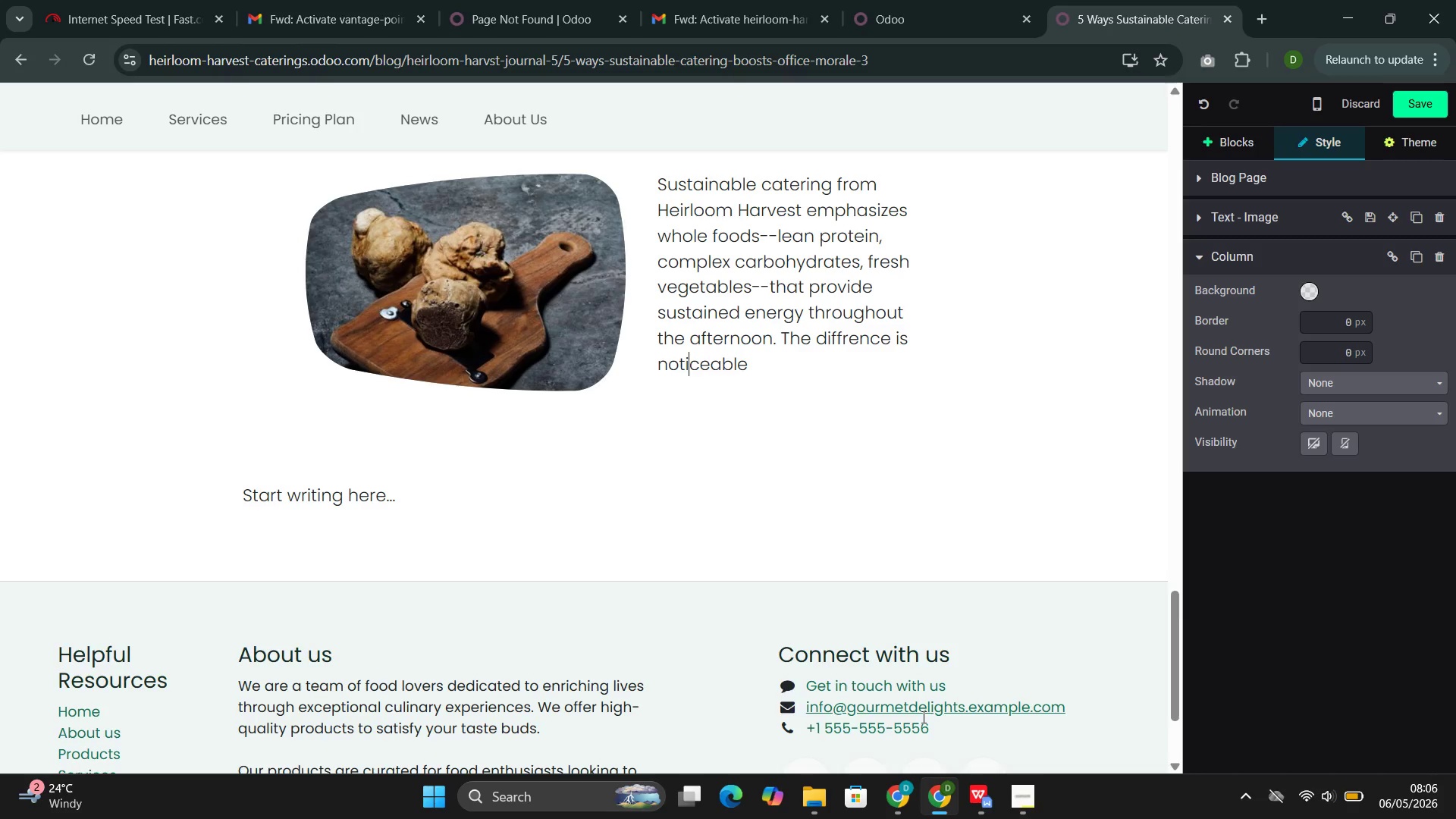 
hold_key(key=ArrowRight, duration=0.59)
 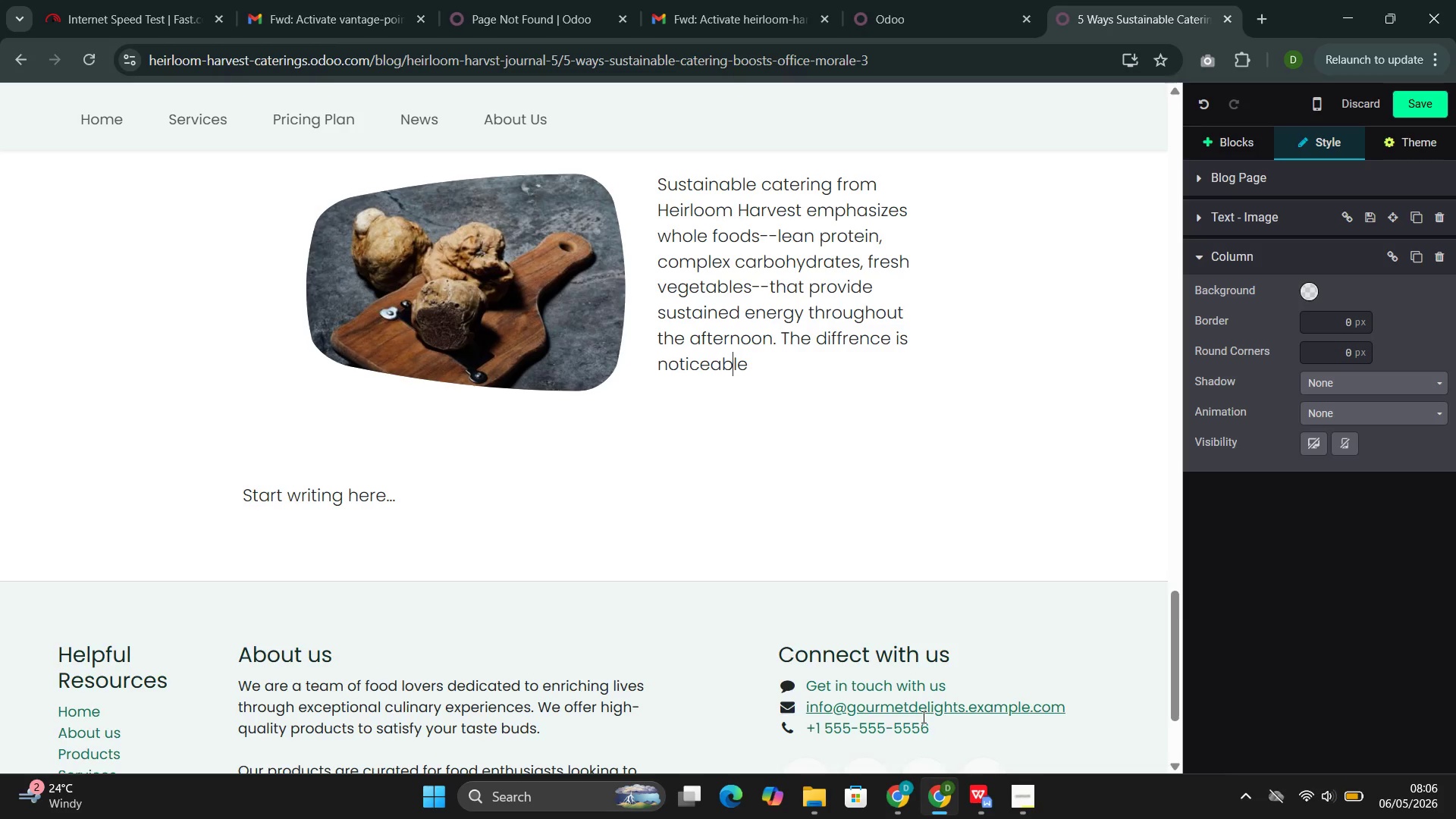 
key(ArrowRight)
 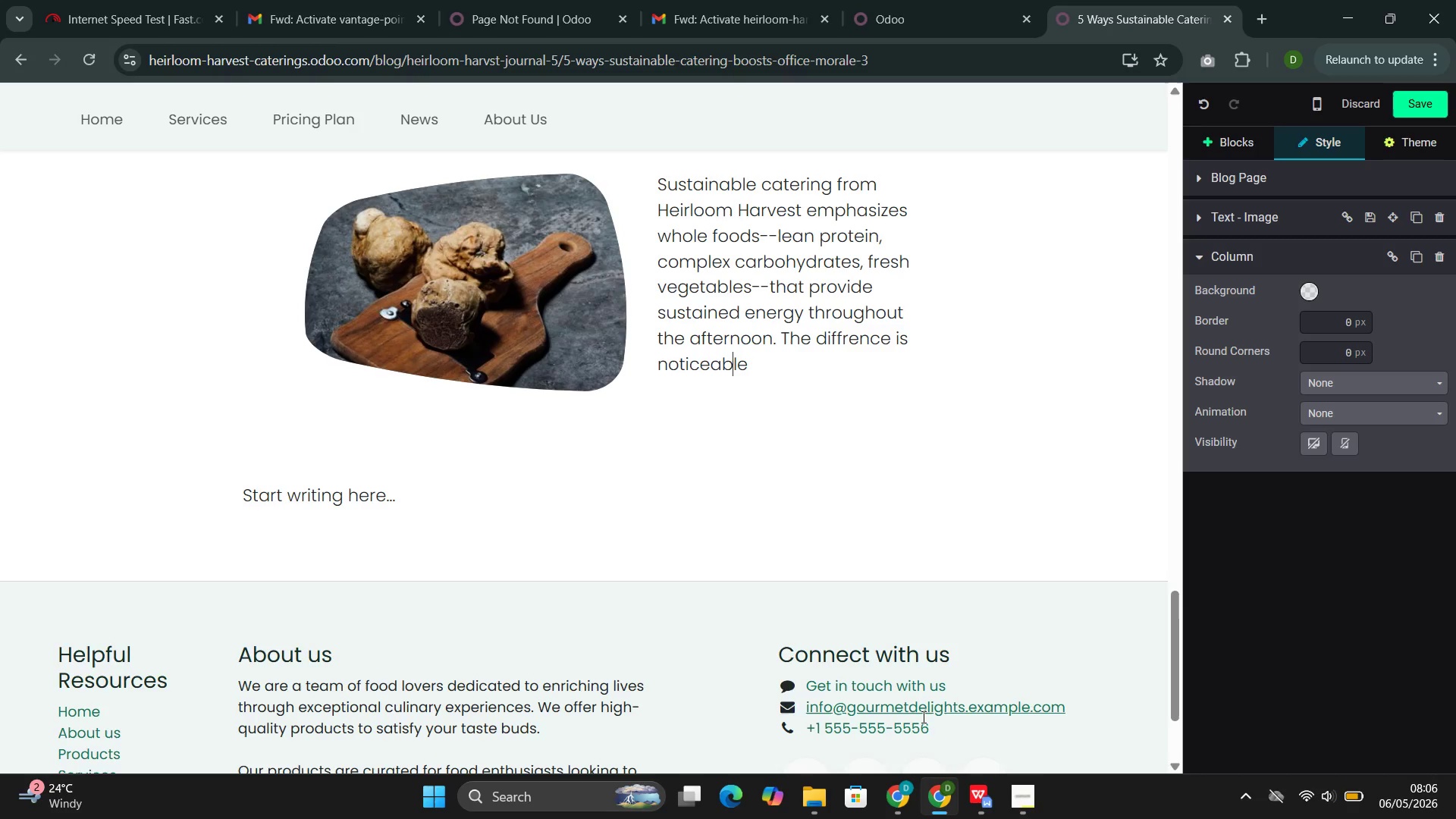 
key(ArrowRight)
 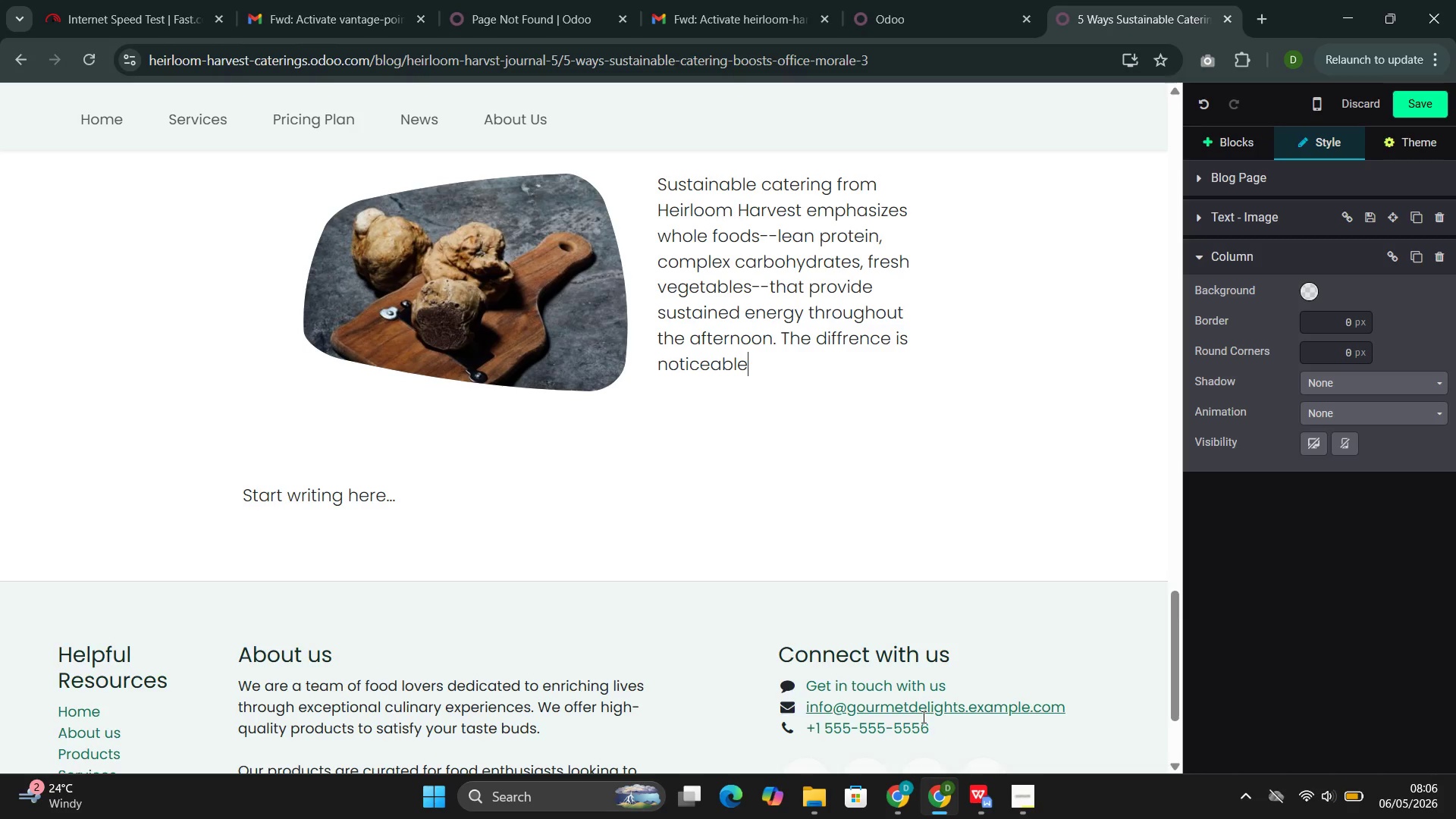 
key(ArrowRight)
 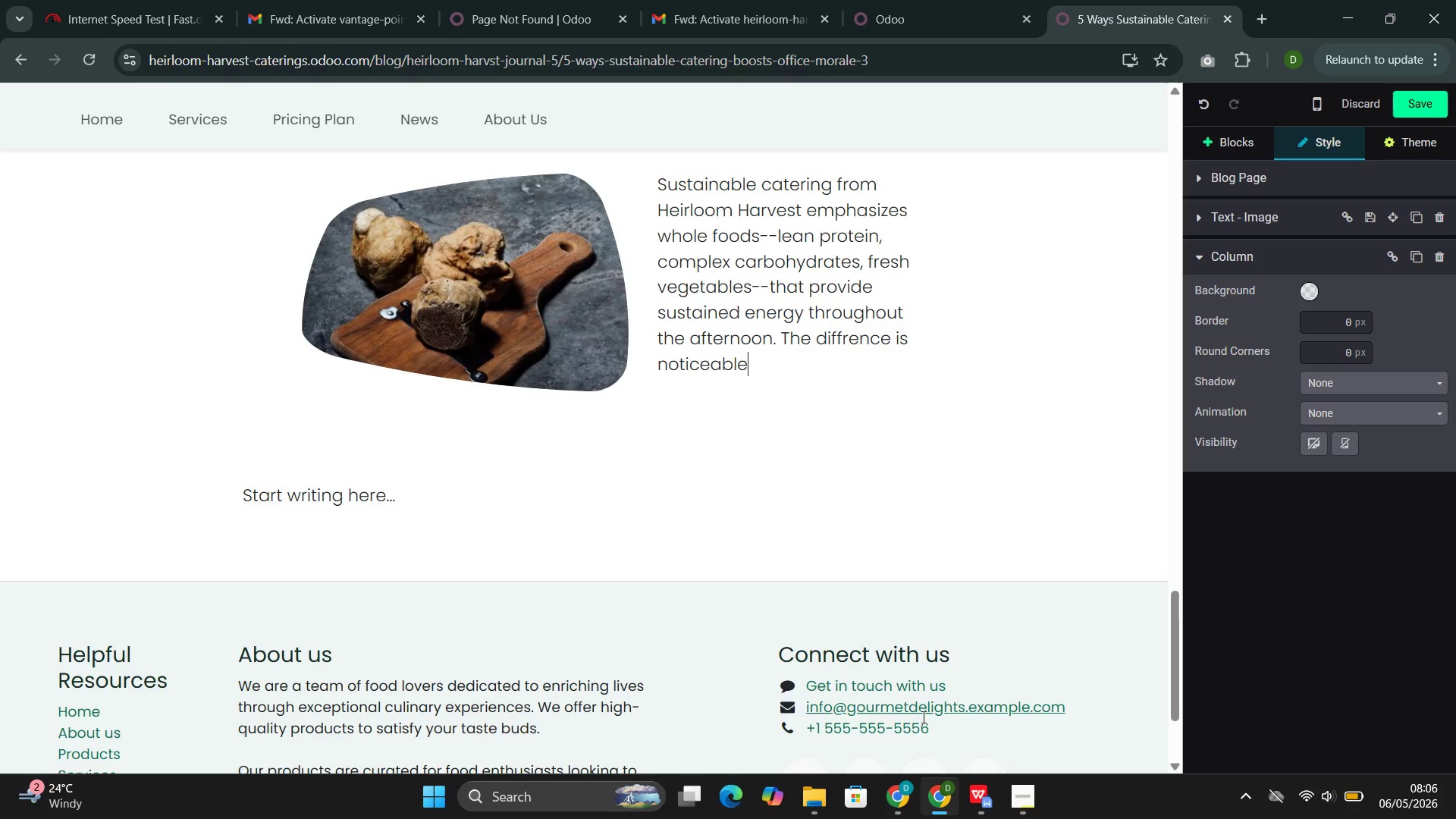 
type(. Our clieant )
key(Backspace)
type(s report fewer post-lunch prof)
key(Backspace)
type(ductib)
key(Backspace)
type(vity dis)
key(Backspace)
type(ps and more v)
key(Backspace)
type(consistent energy level )
key(Backspace)
type(s across their teams.)
 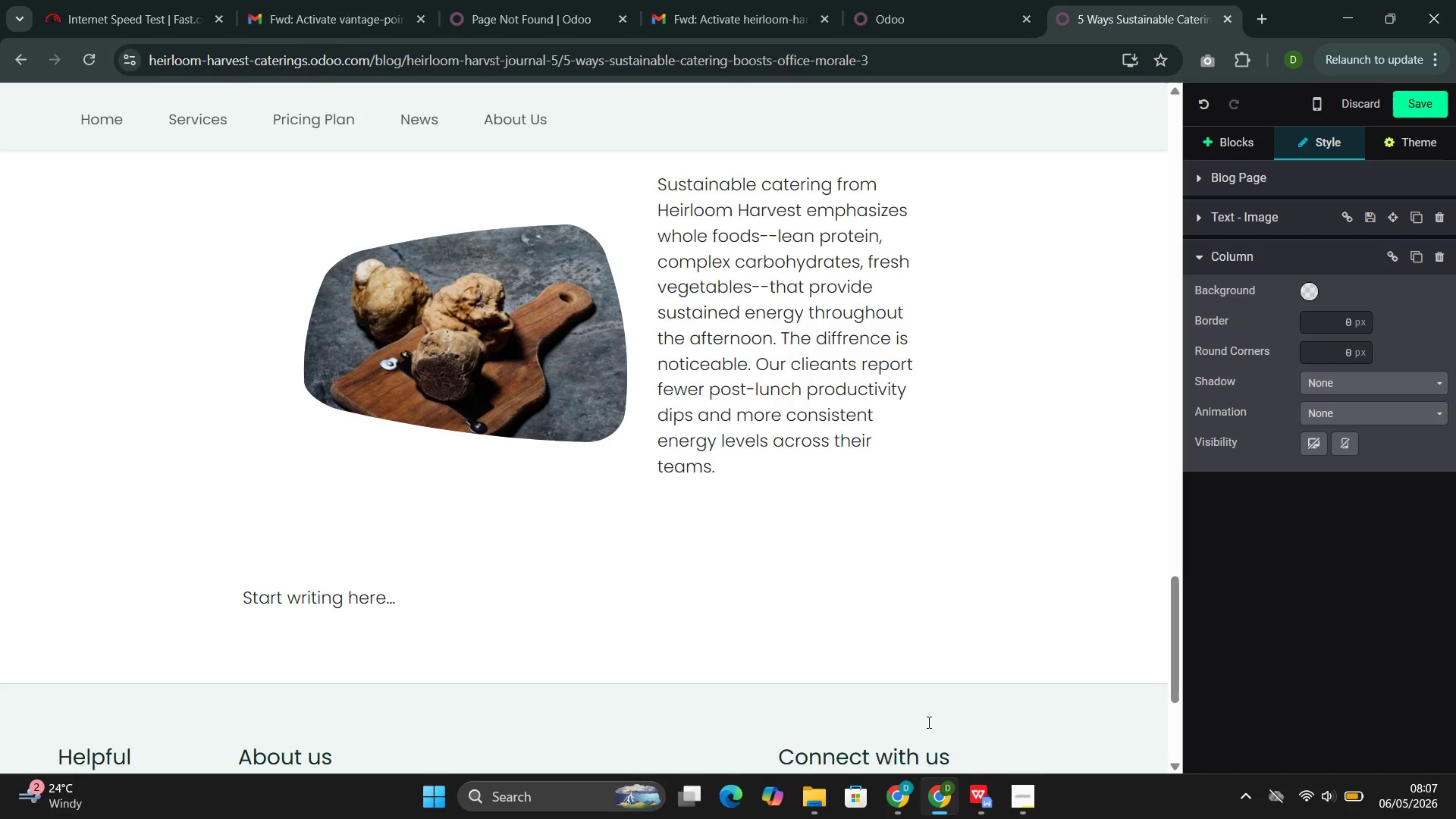 
key(Enter)
 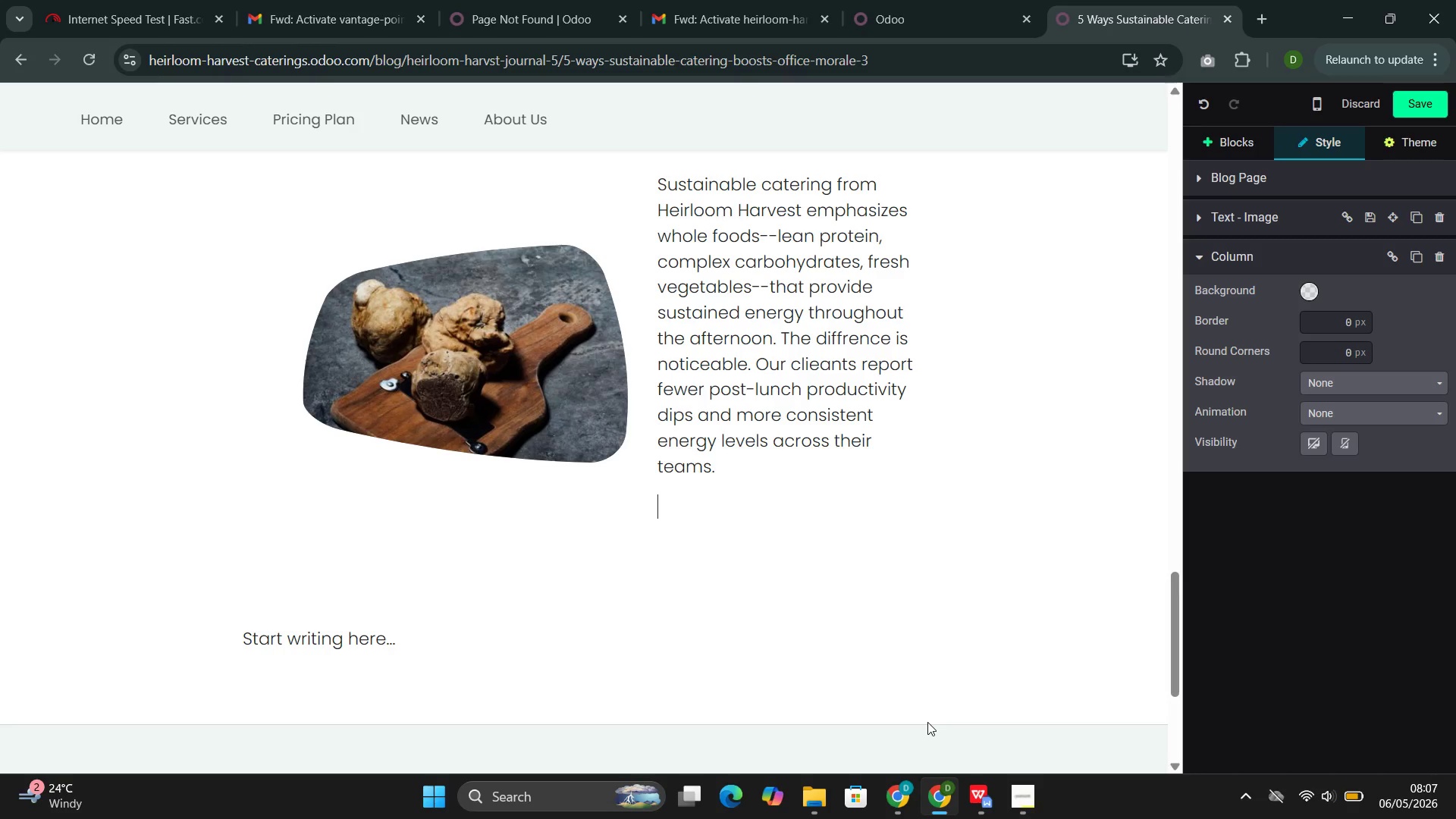 
type(/butt)
 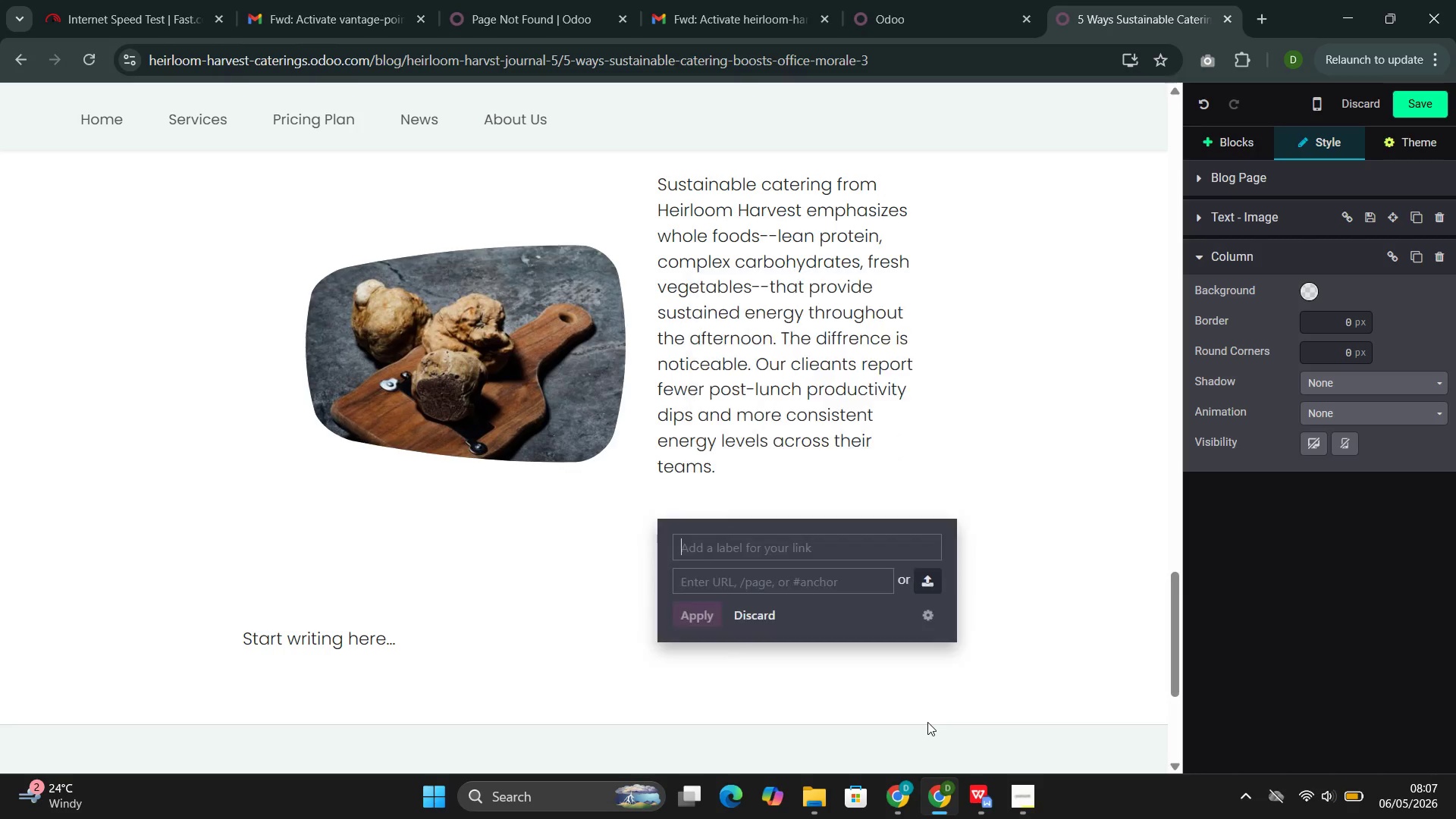 
key(Enter)
 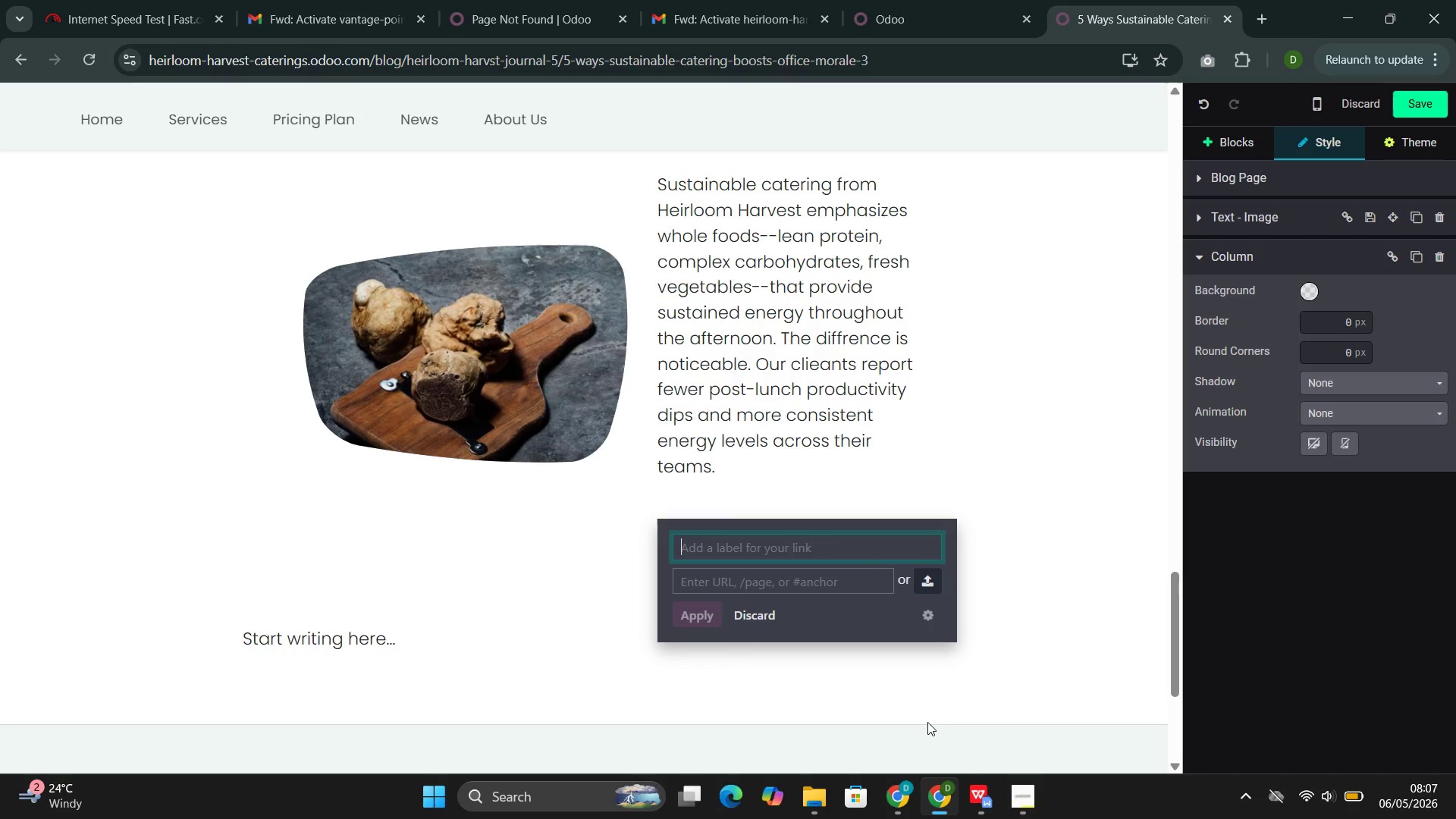 
type(Exp)
 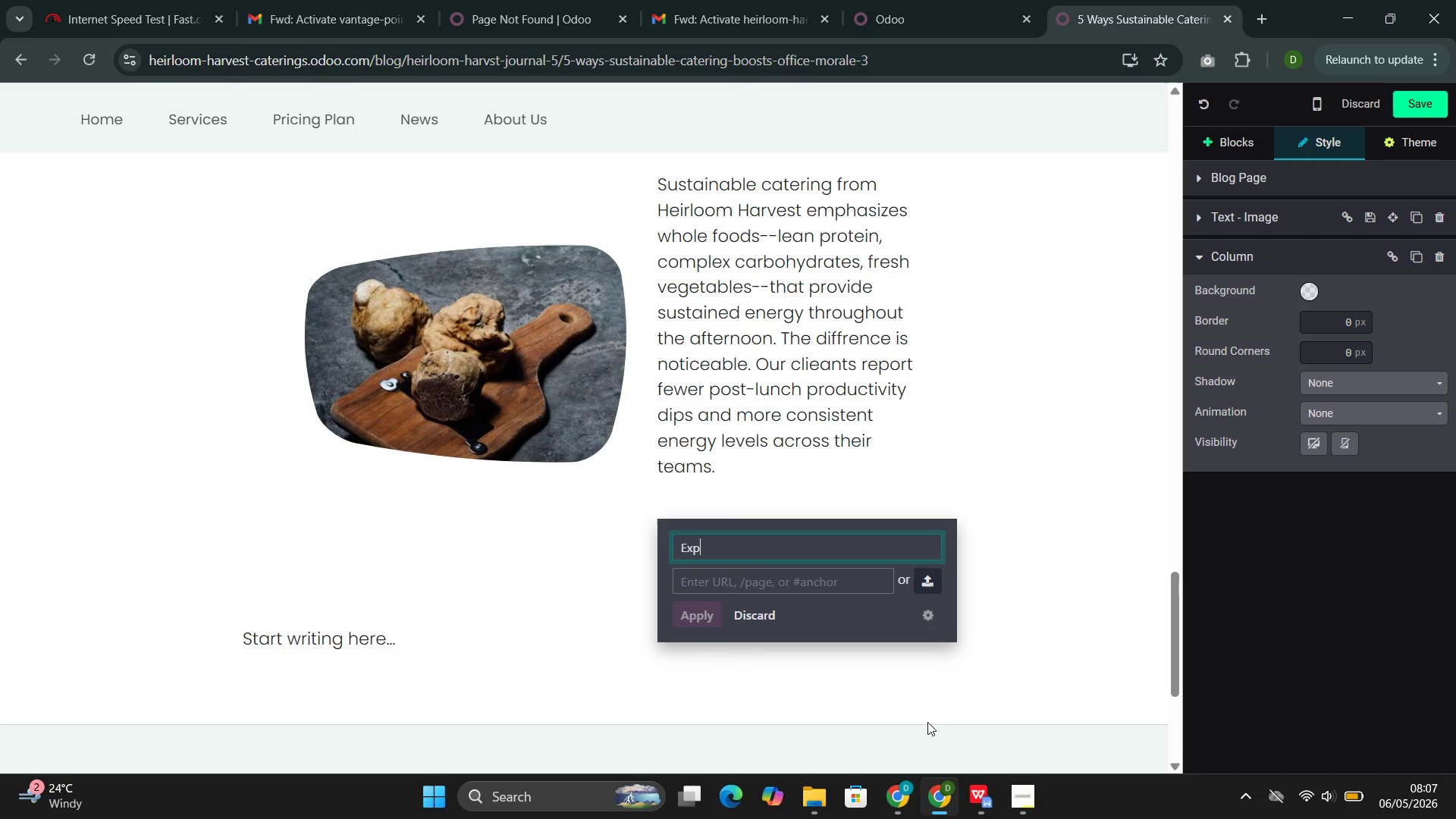 
type(lore Ou)
 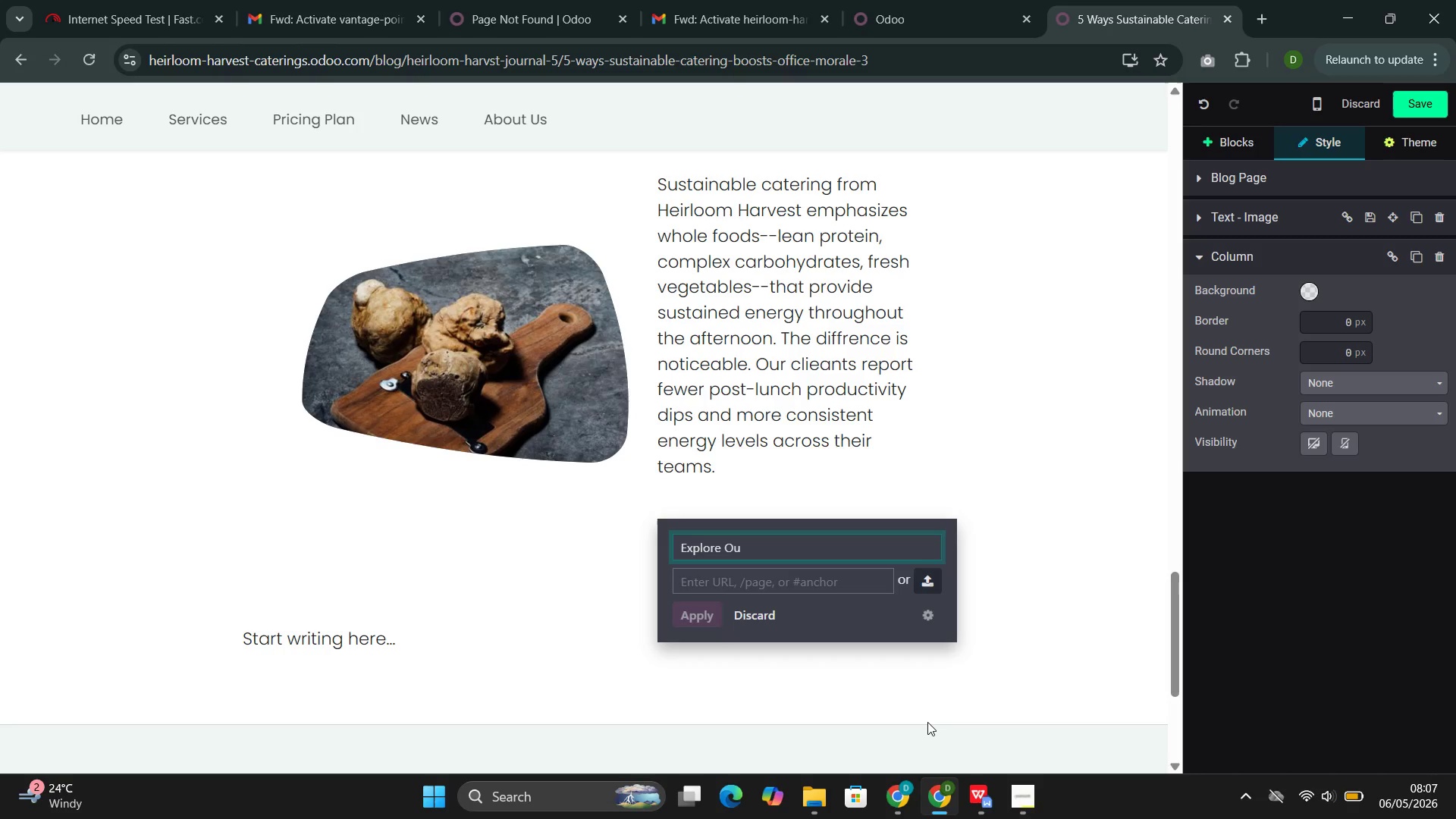 
wait(5.67)
 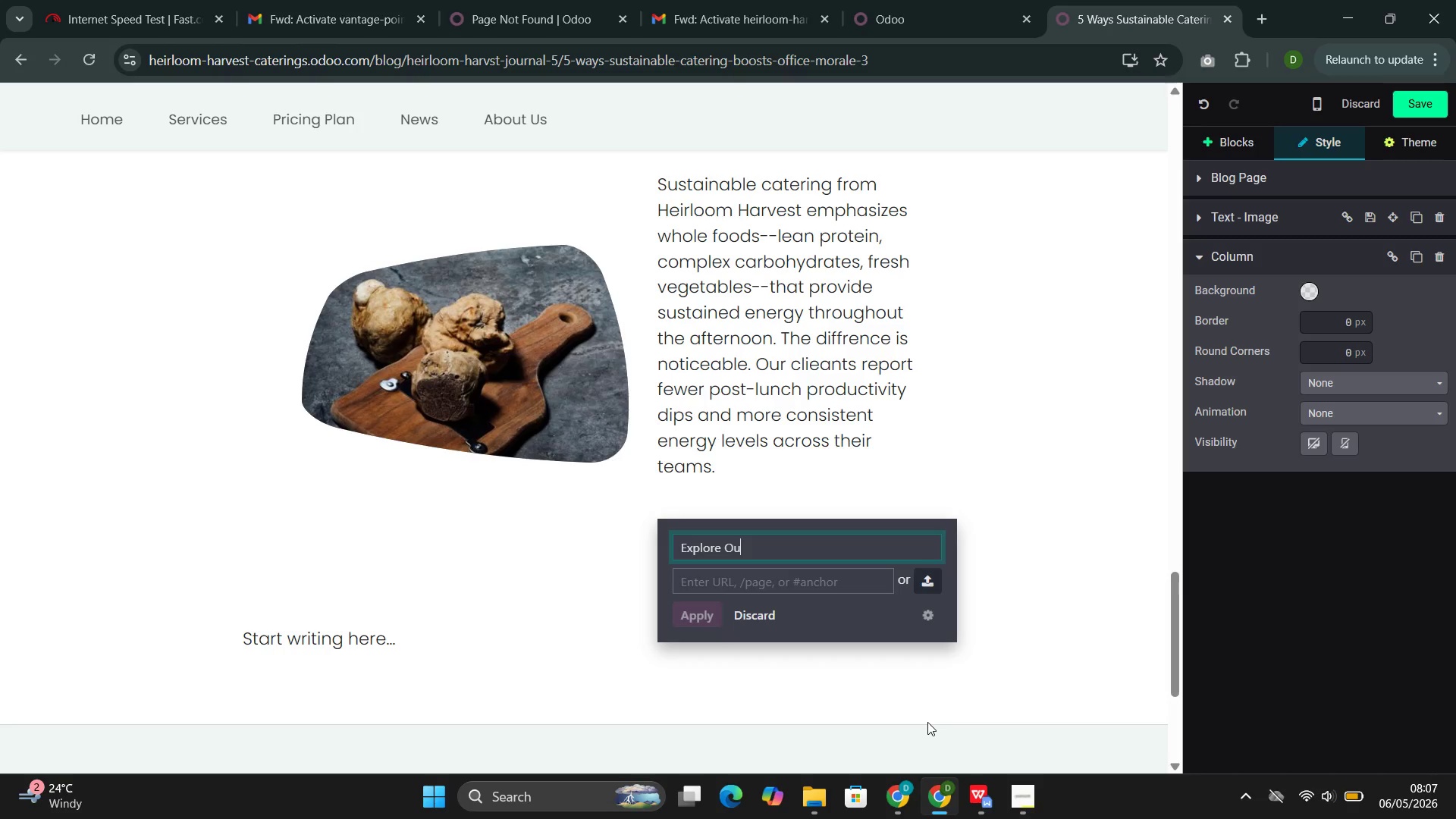 
type(r Eco-Menu)
 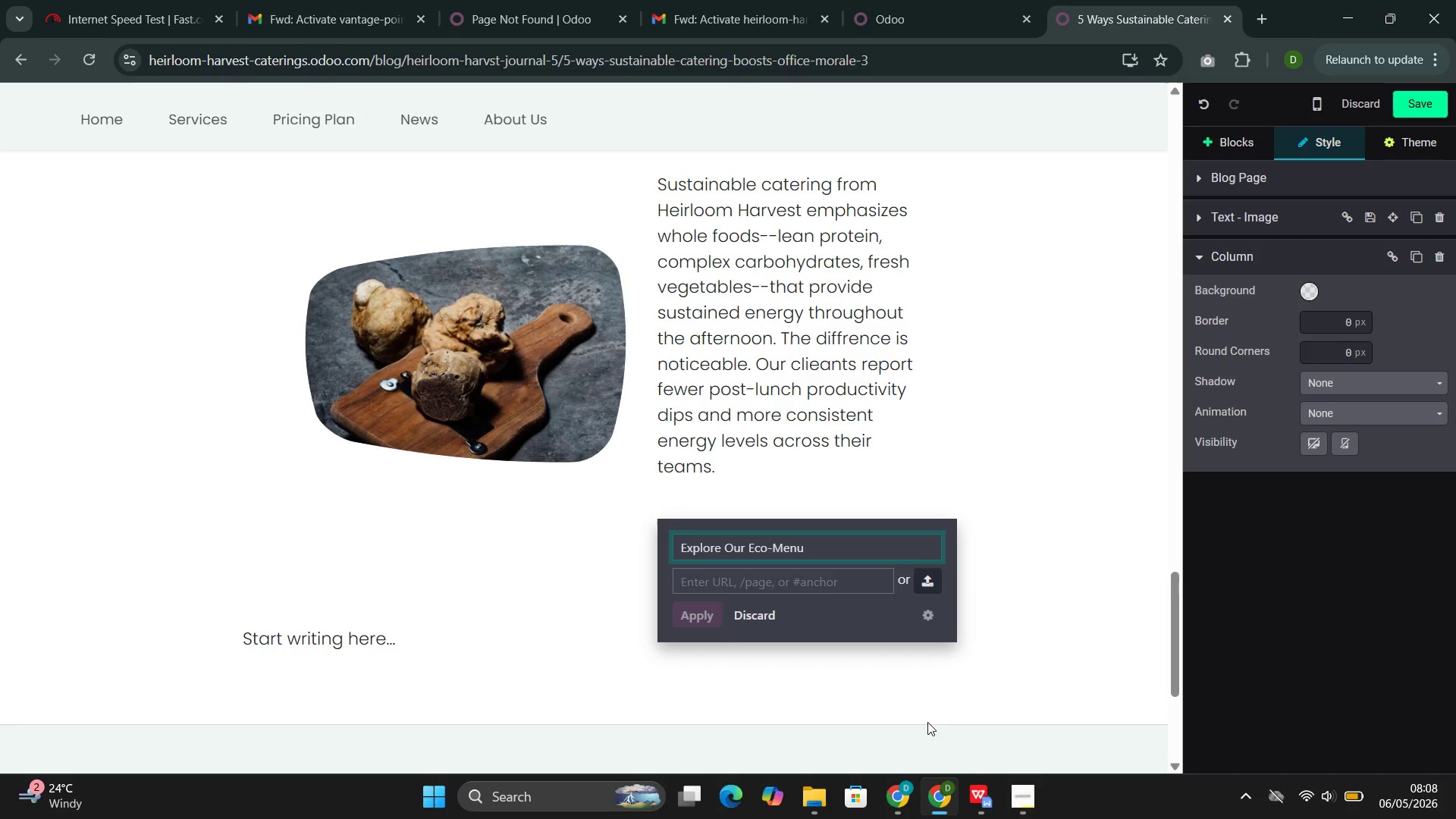 
left_click([758, 579])
 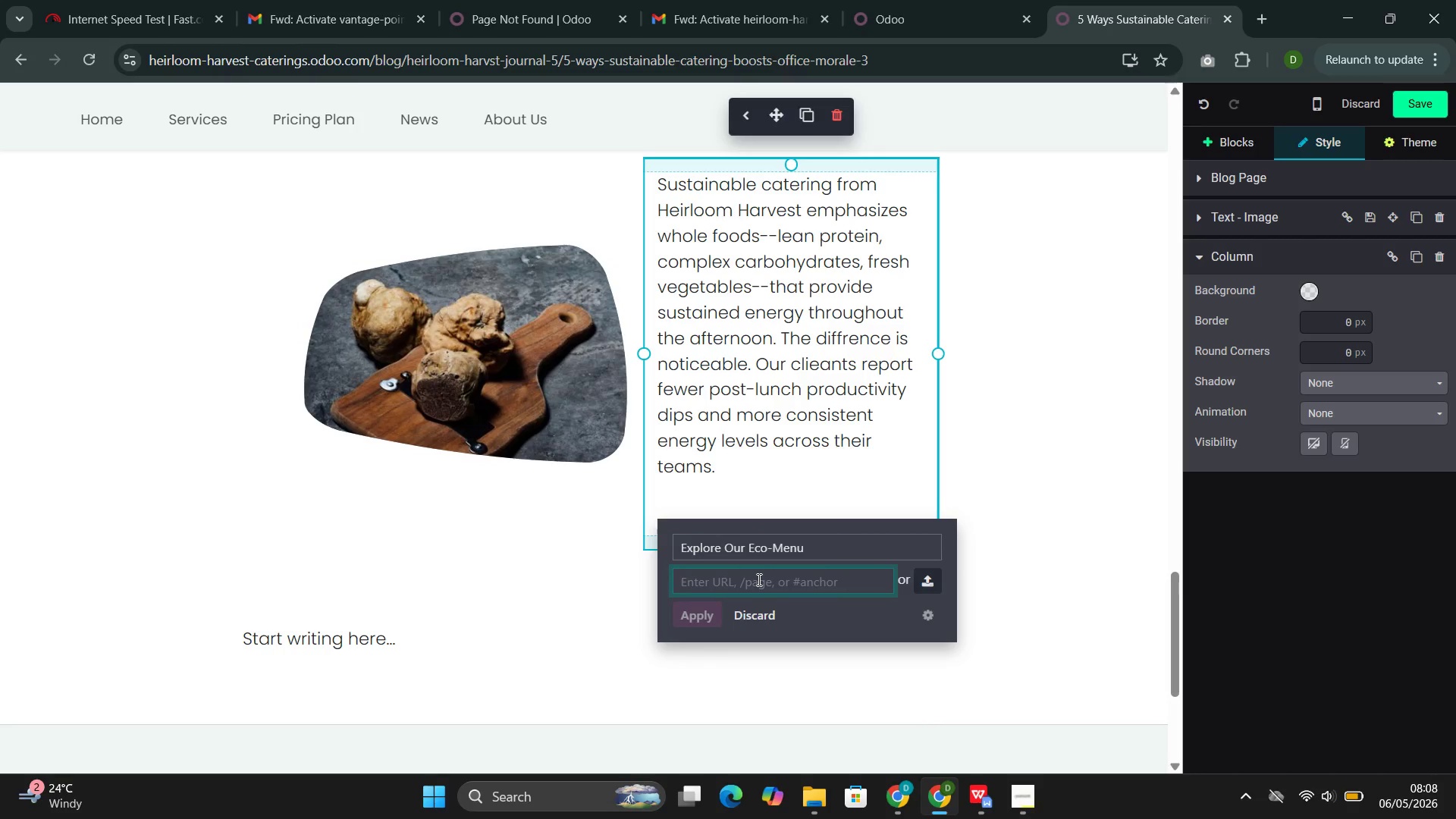 
key(Slash)
 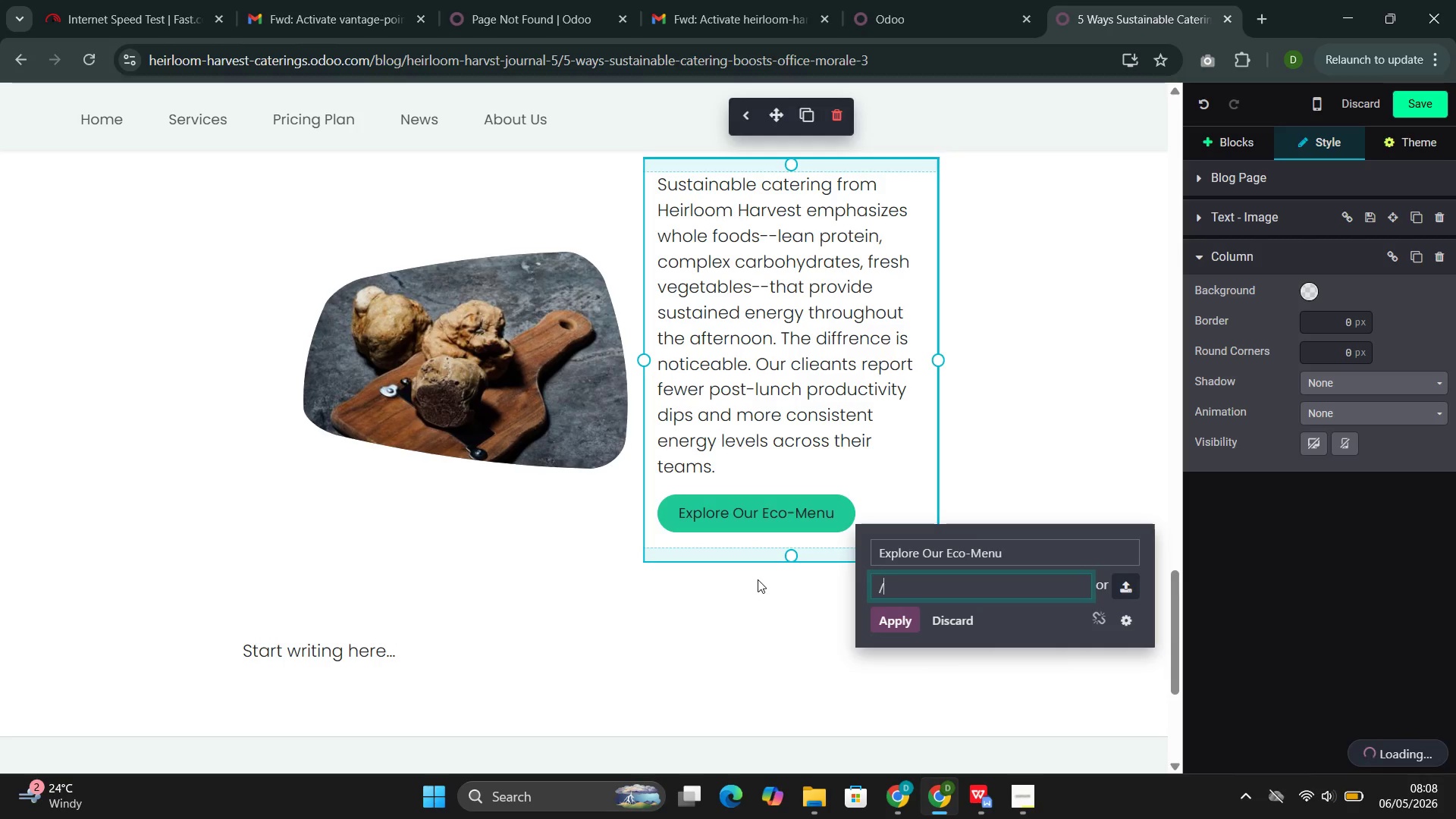 
type(ser)
 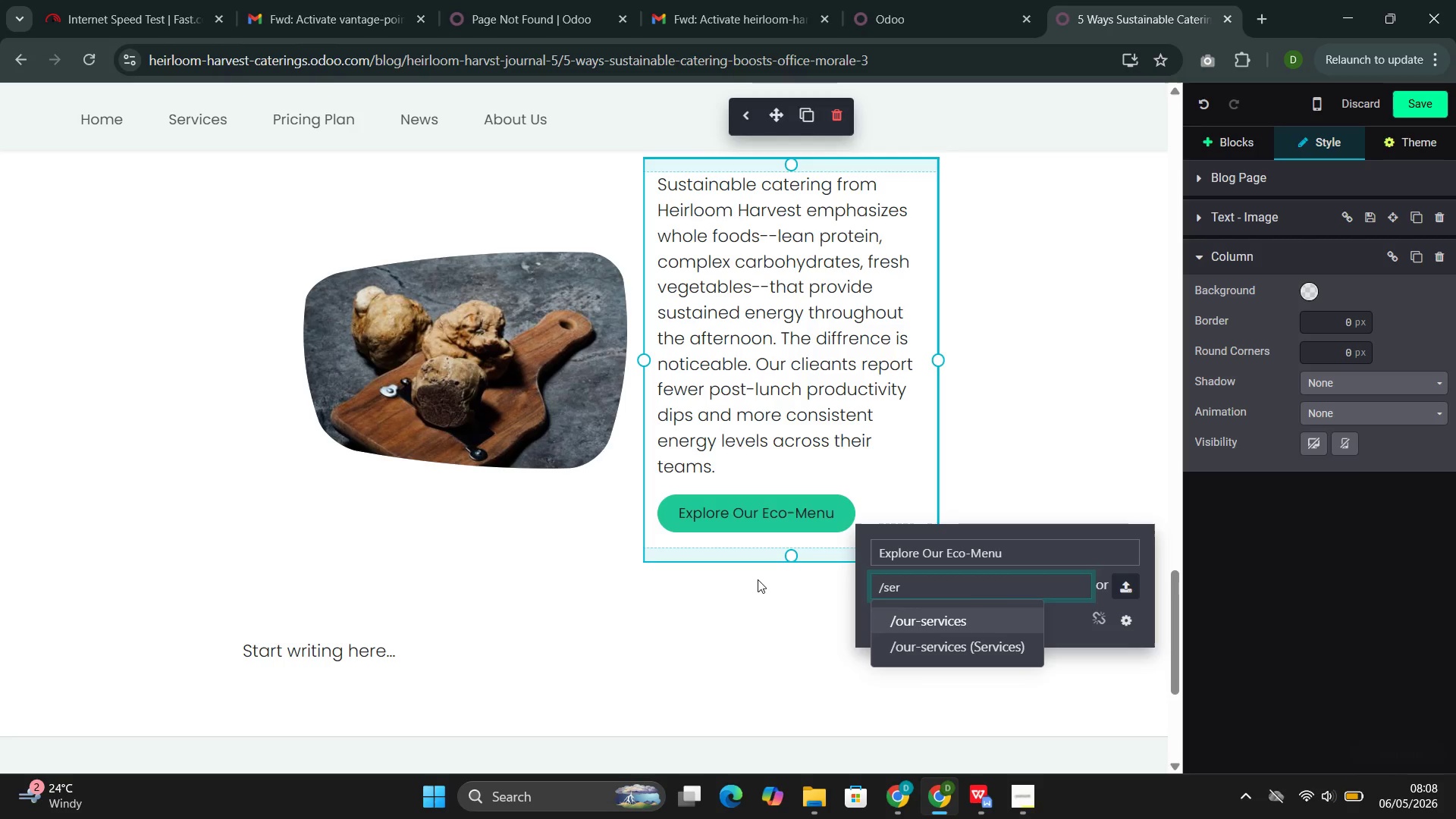 
key(Backspace)
 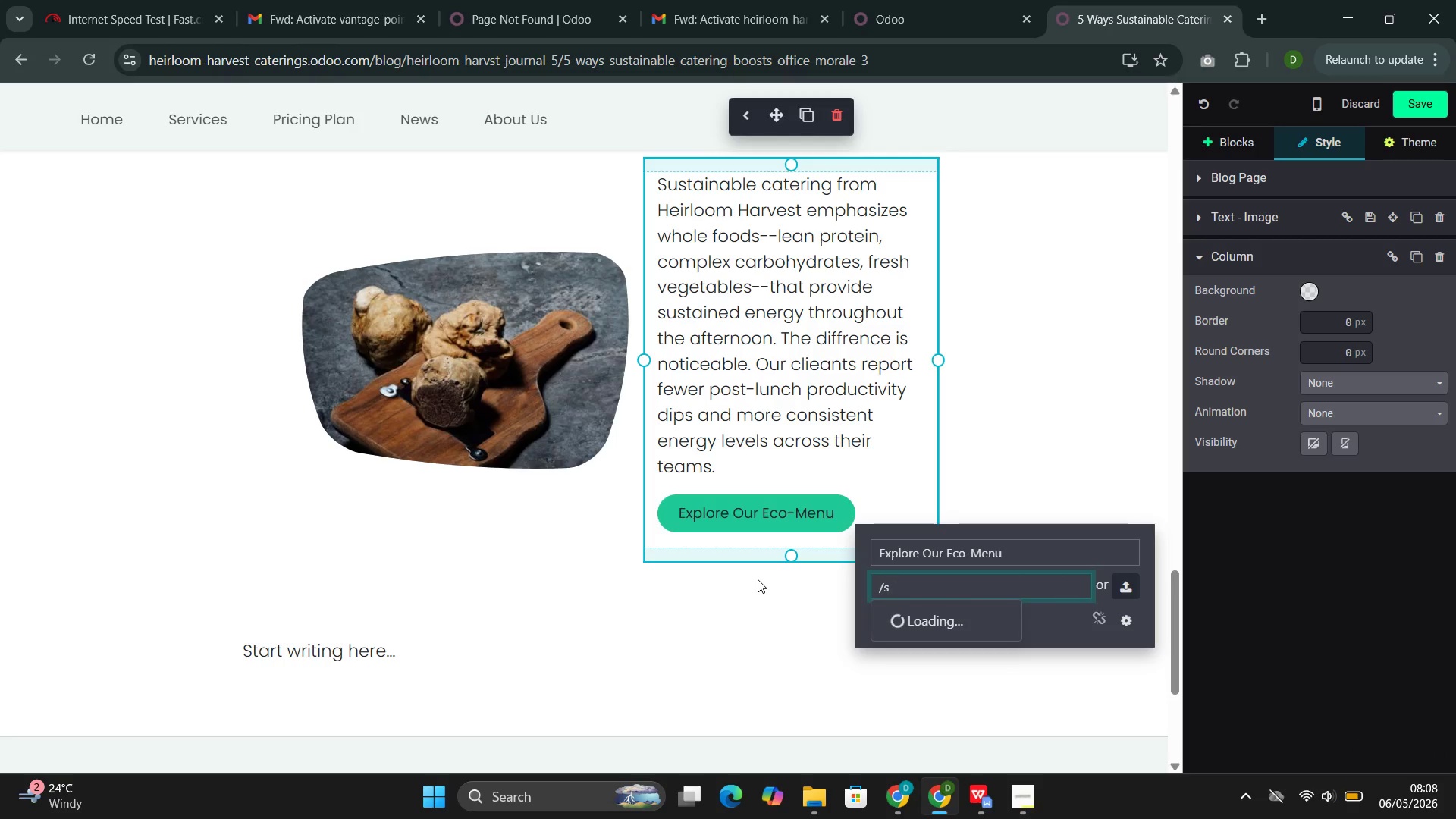 
key(Backspace)
 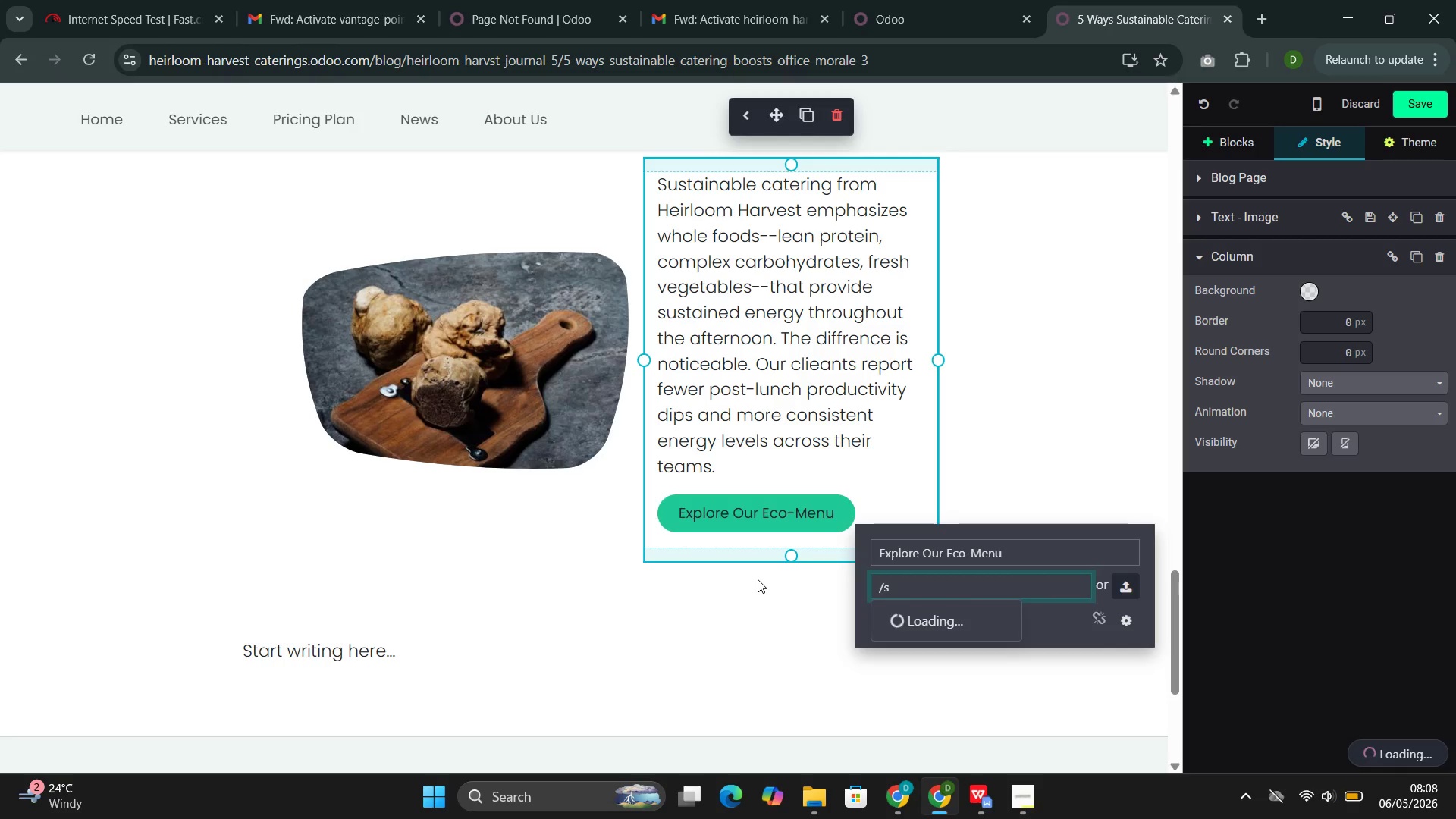 
key(Backspace)
 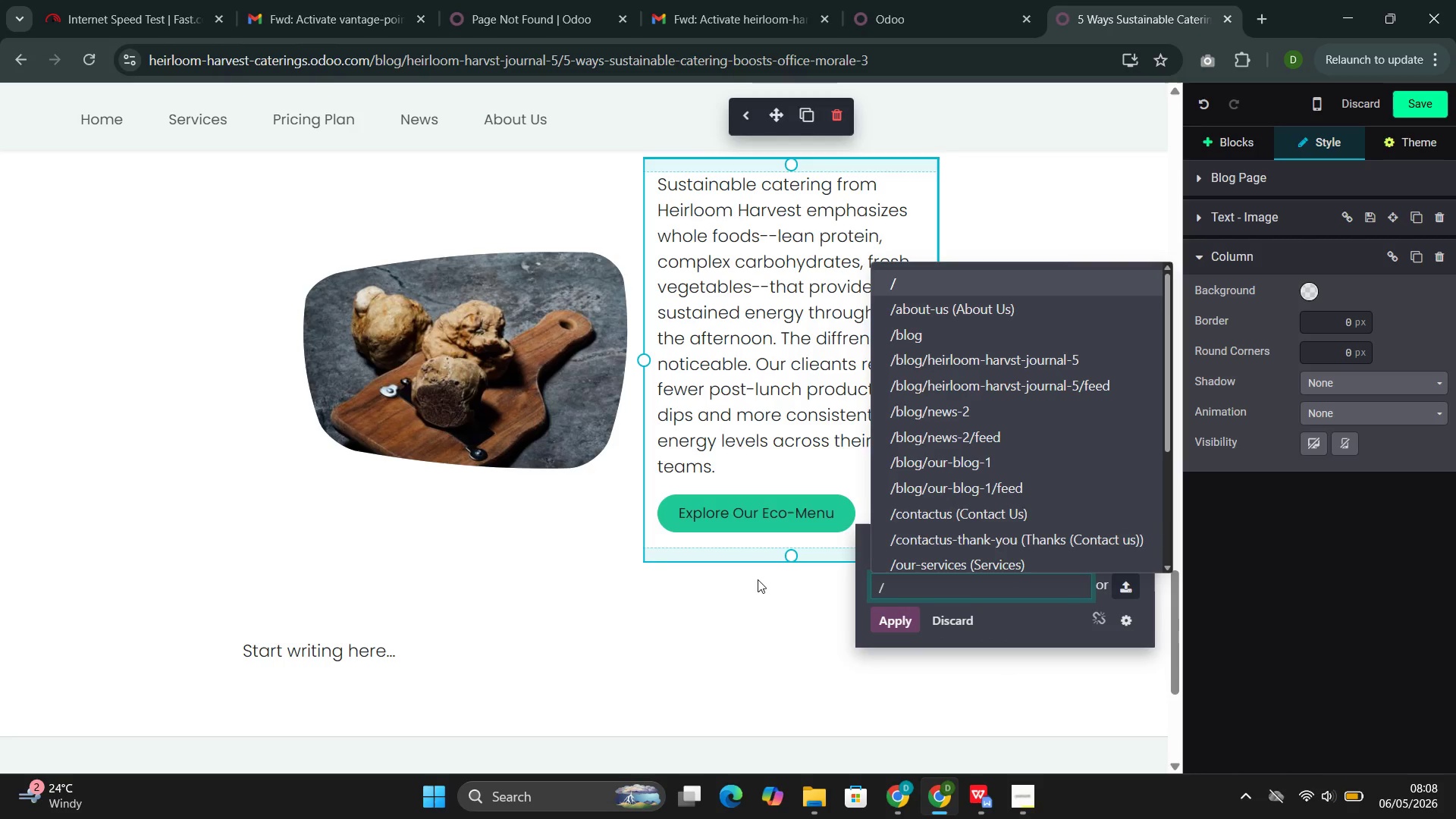 
mouse_move([1012, 487])
 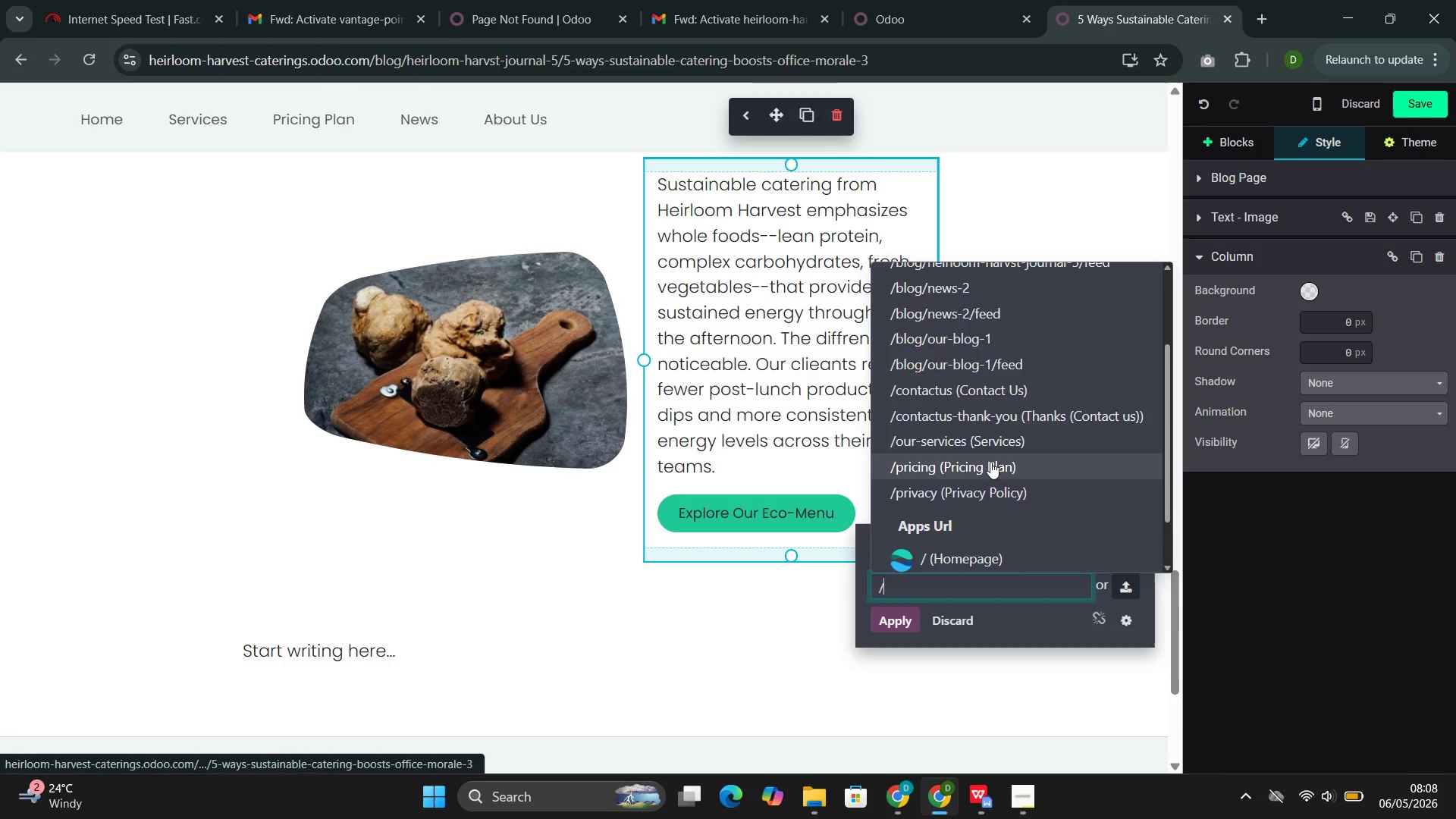 
left_click([990, 462])
 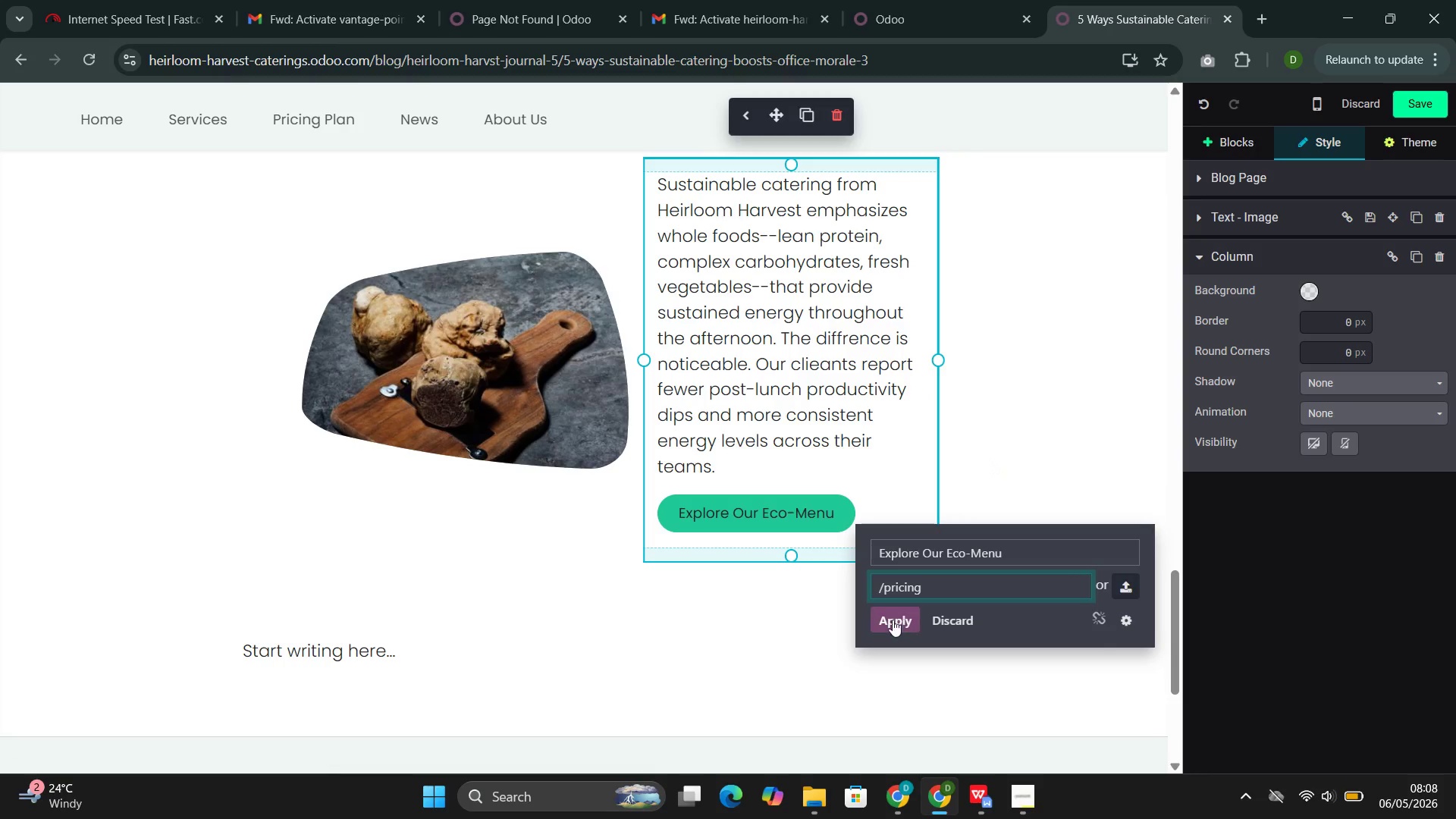 
left_click([893, 620])
 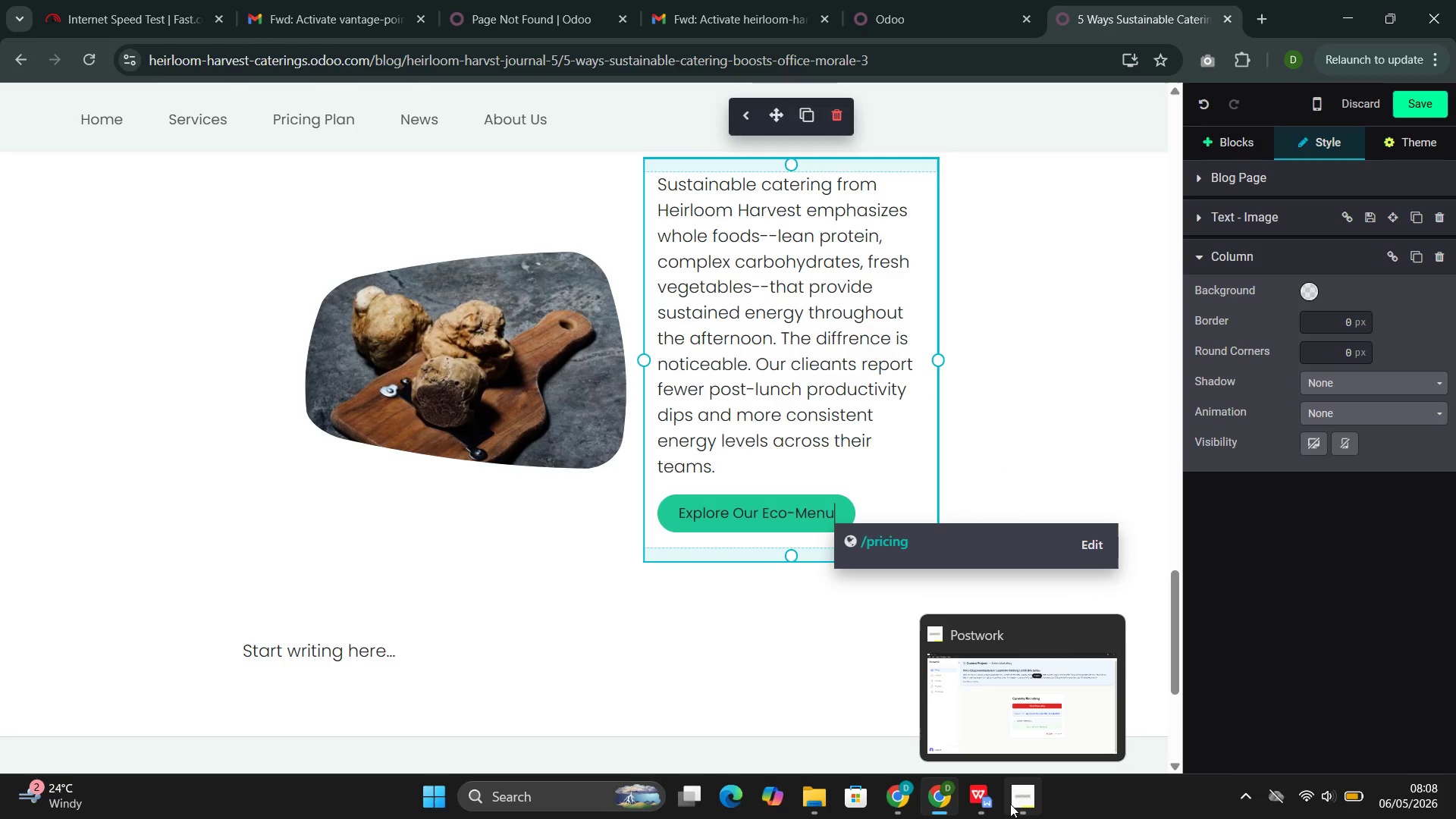 
left_click([974, 682])